 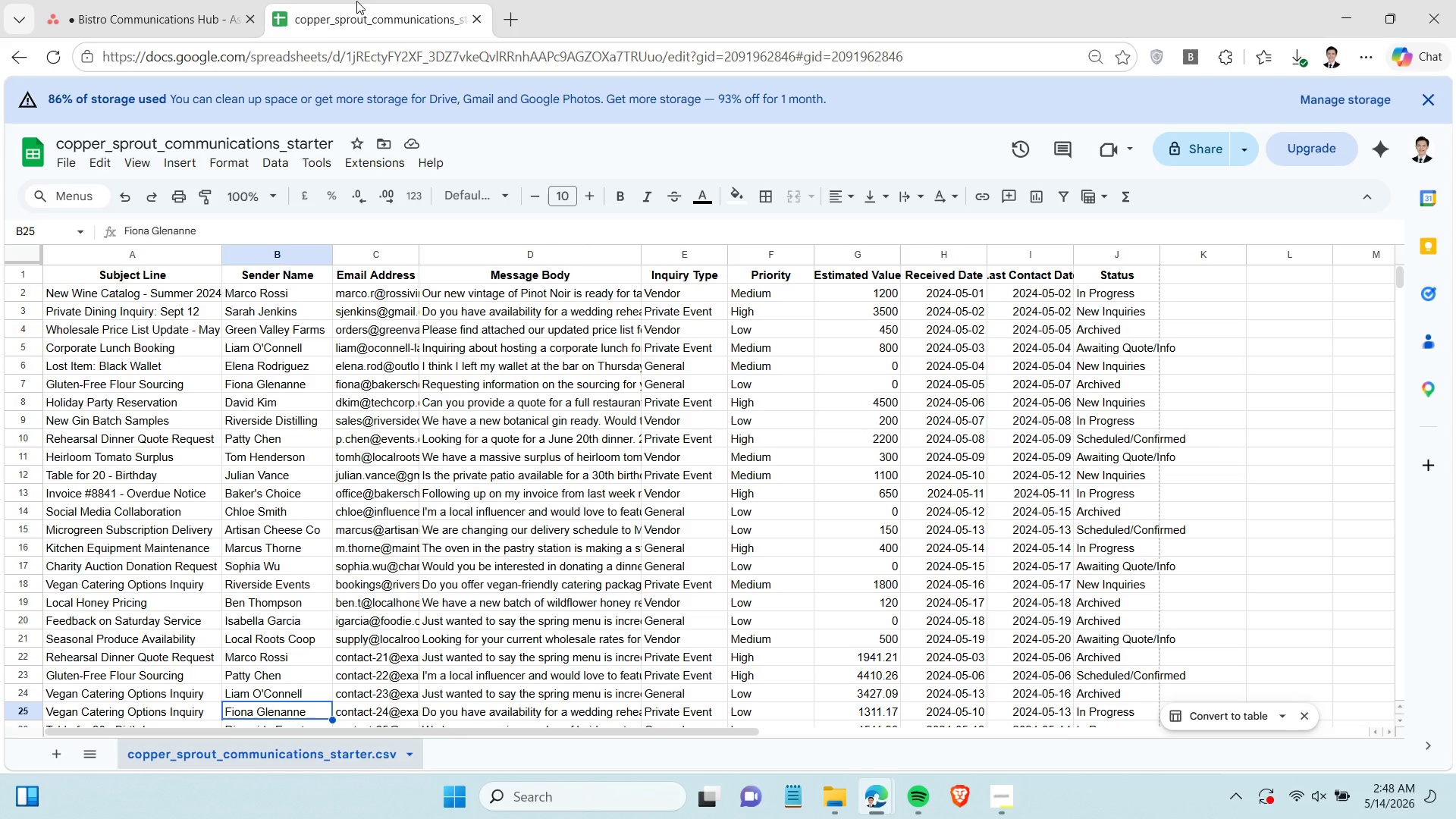 
left_click([182, 5])
 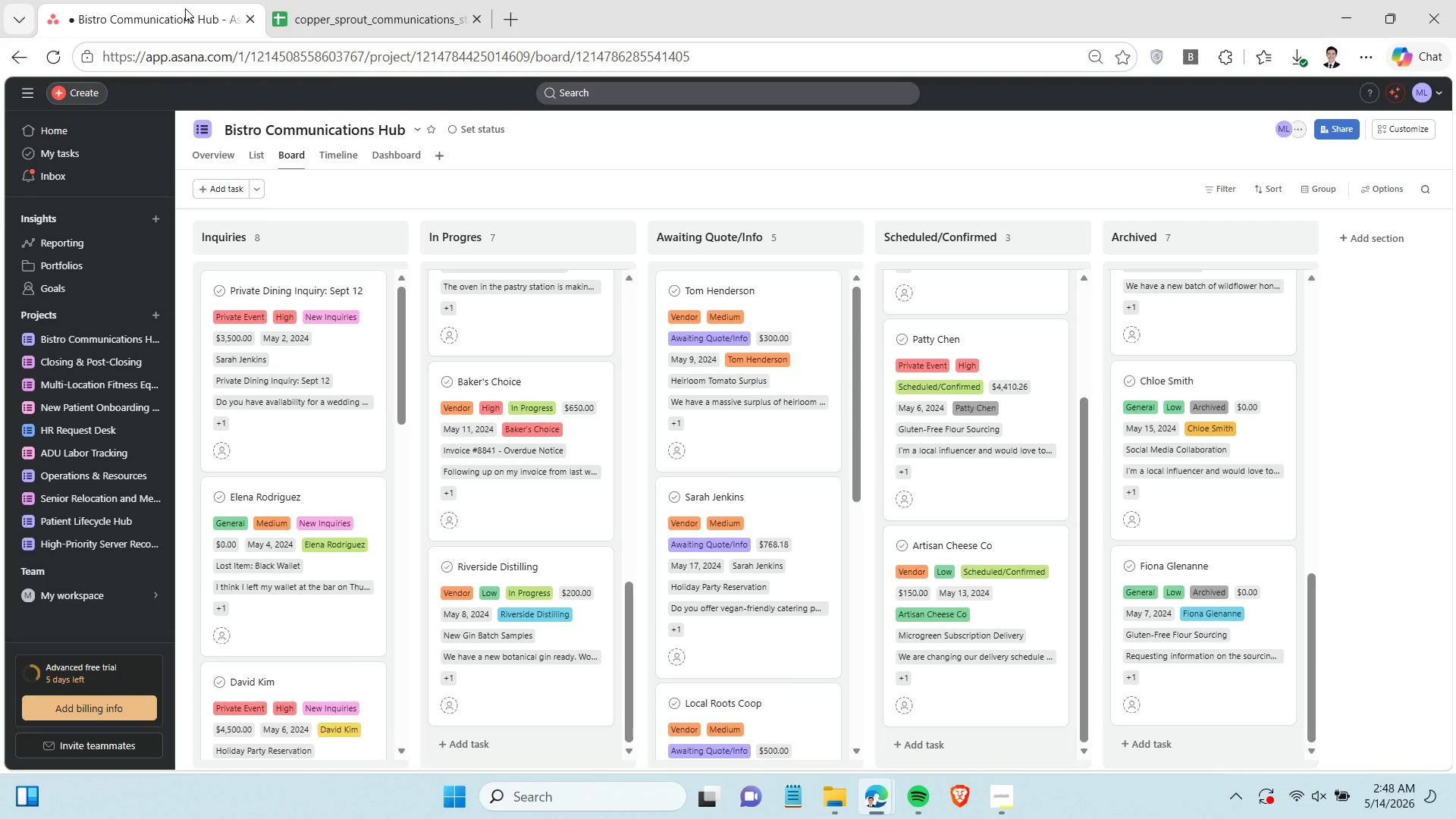 
wait(20.03)
 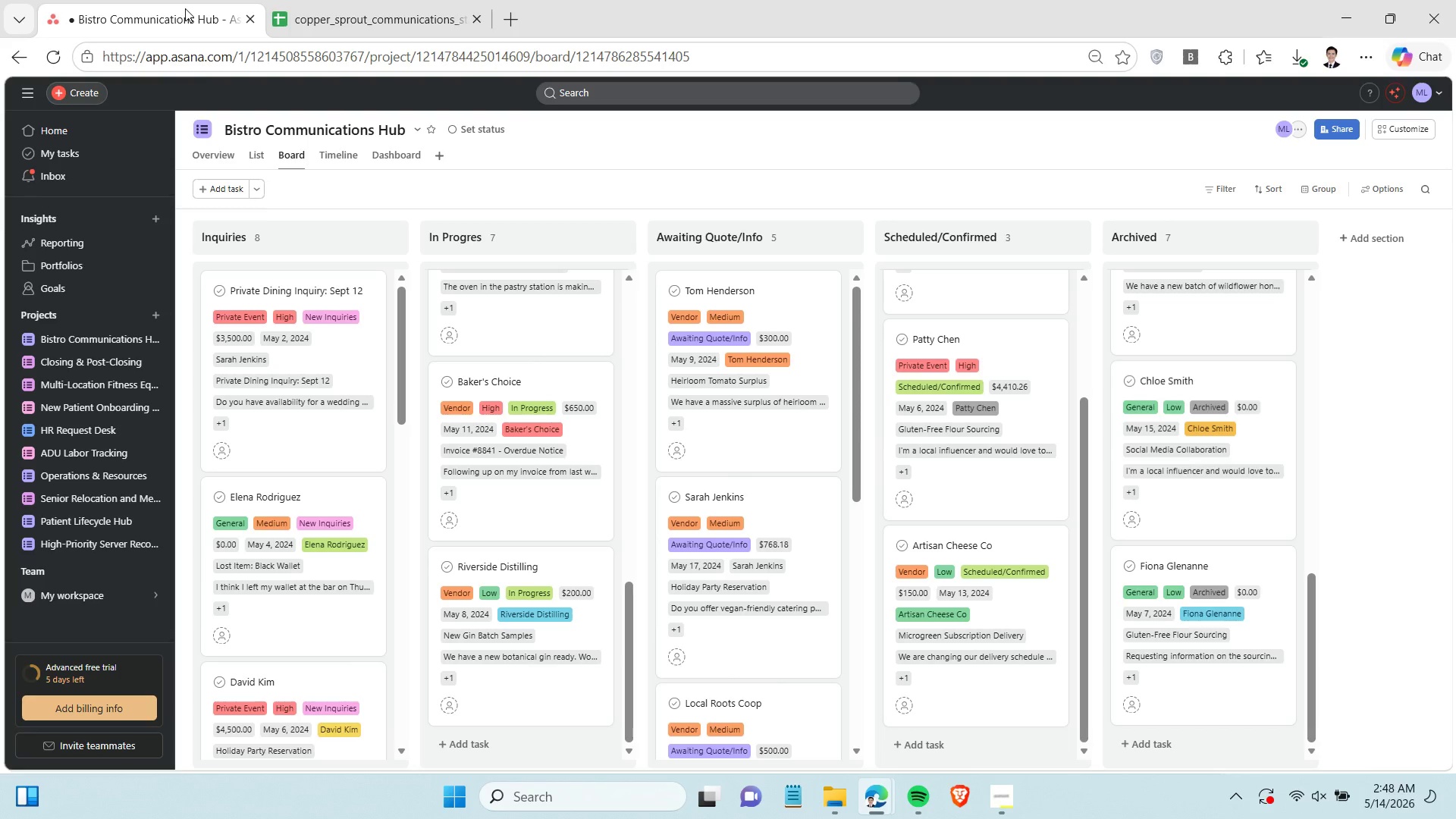 
left_click([993, 802])
 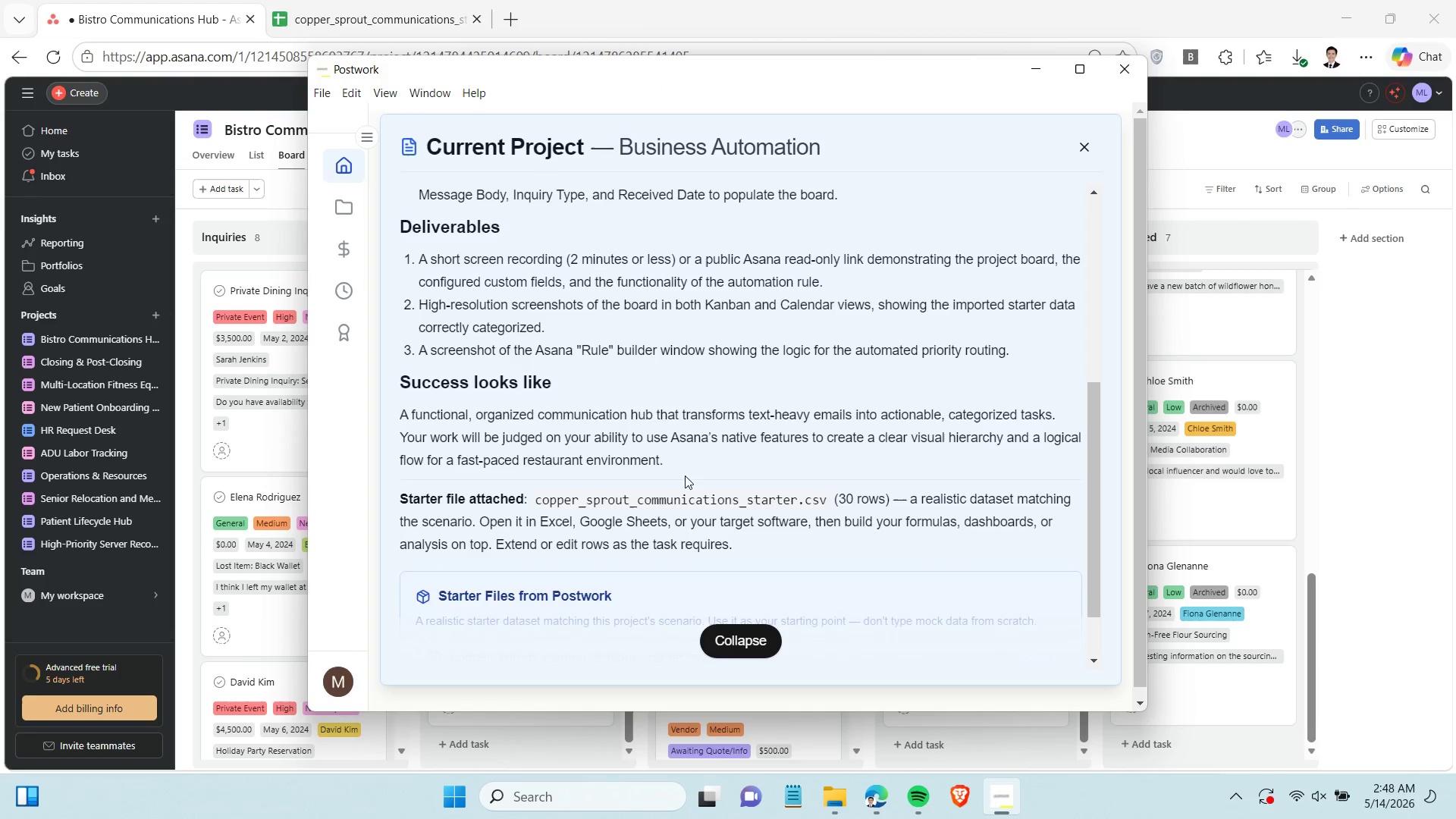 
scroll: coordinate [675, 468], scroll_direction: down, amount: 1.0